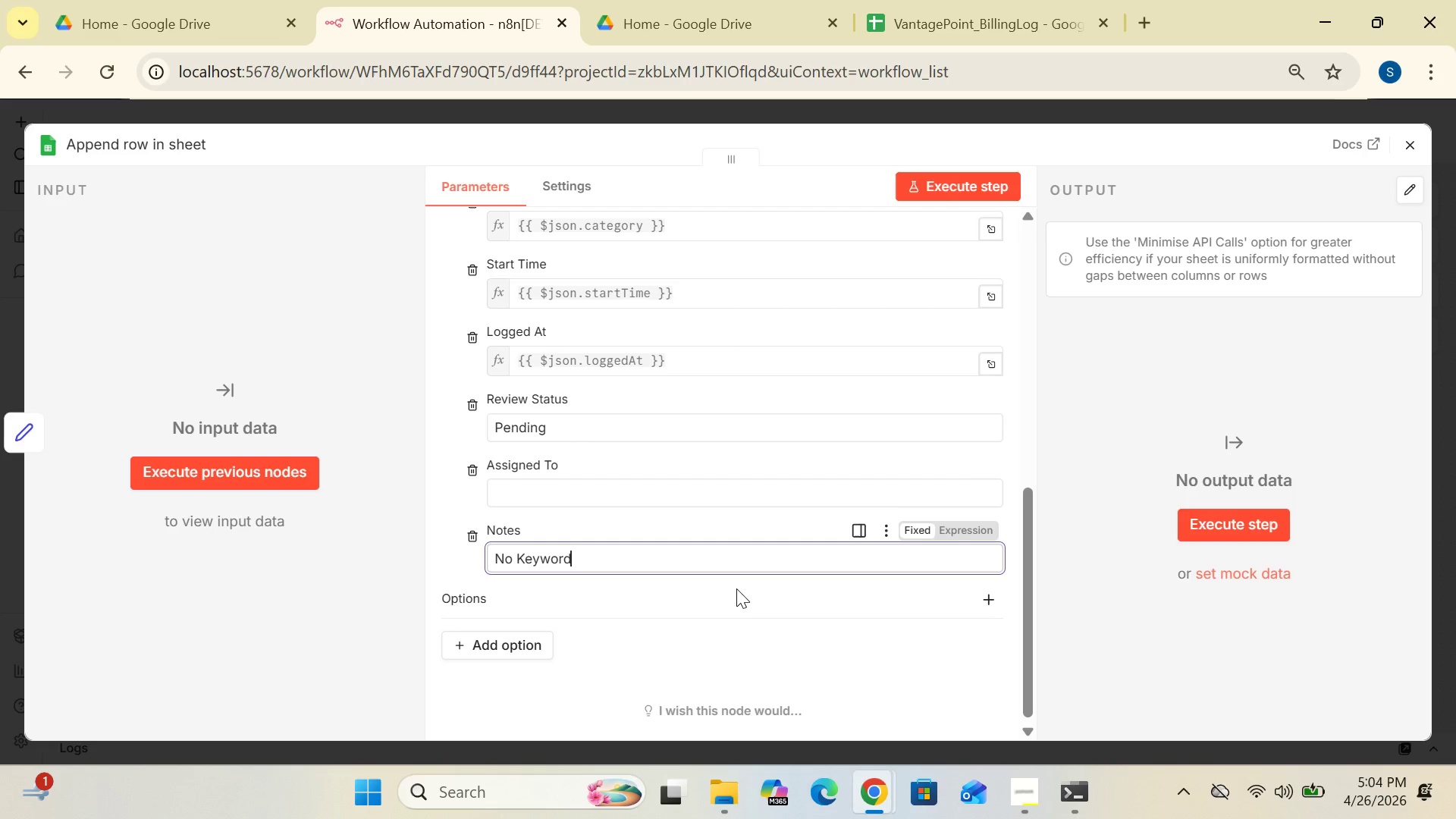 
type( match)
 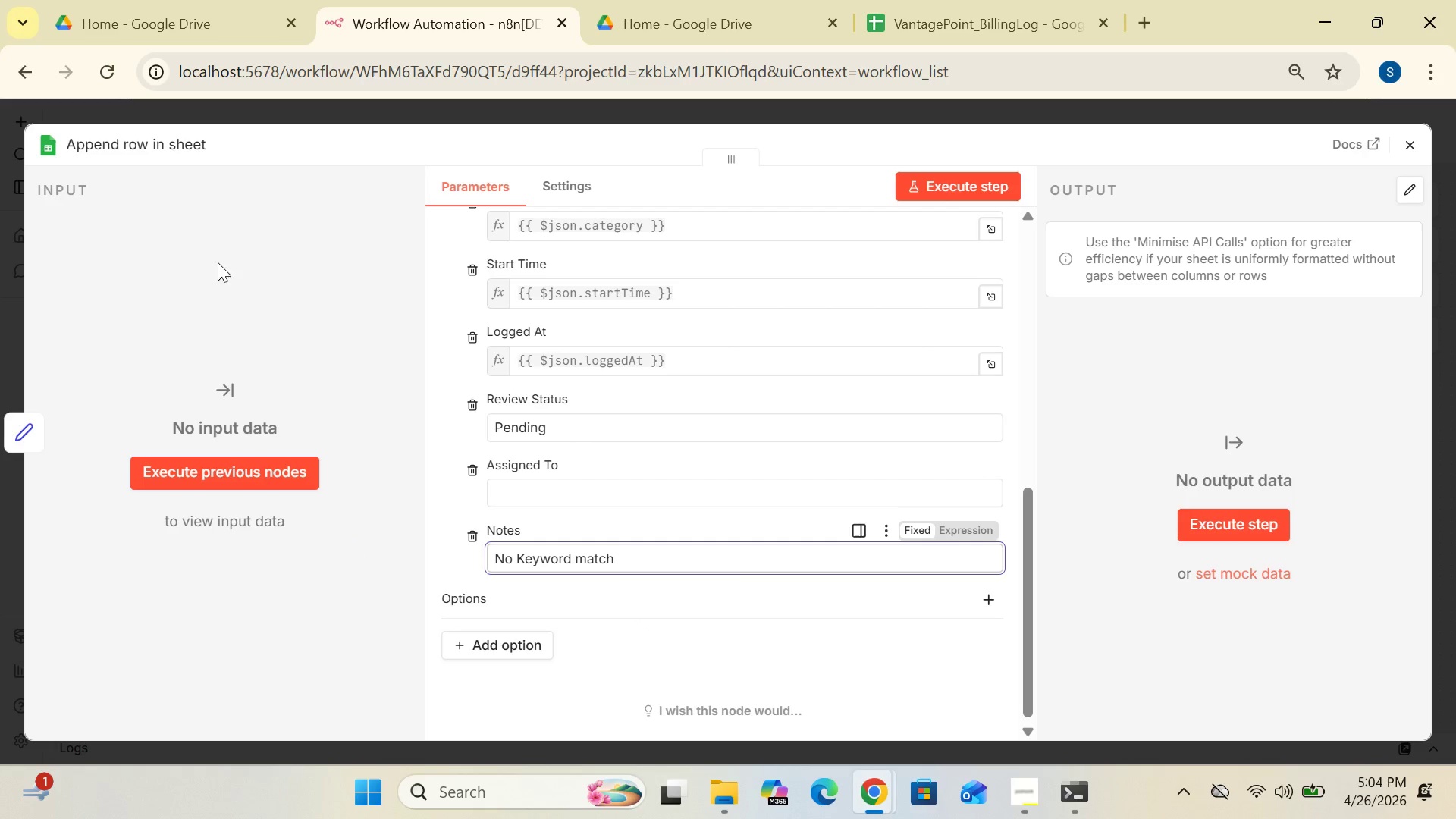 
left_click([190, 137])
 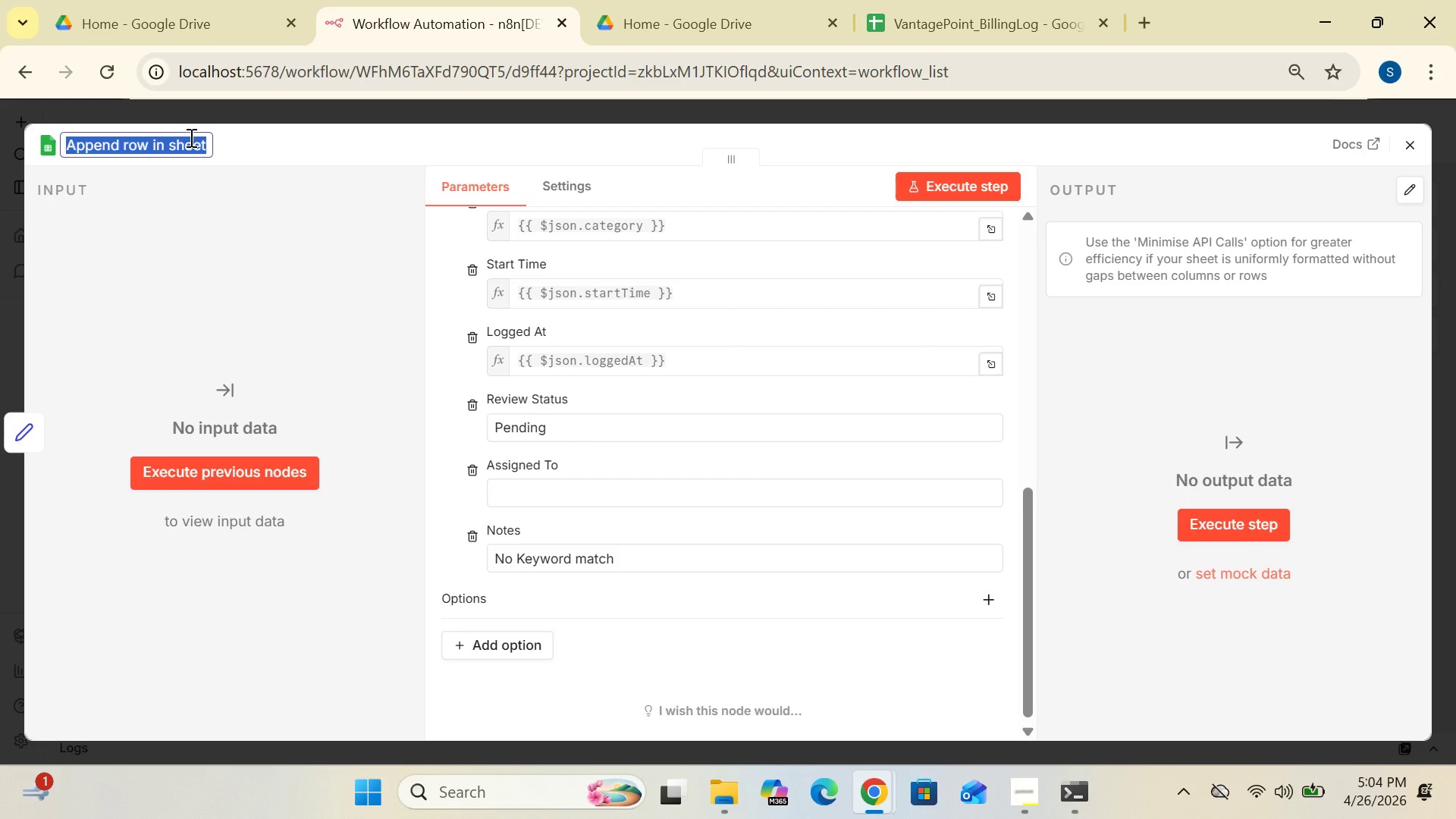 
key(Delete)
 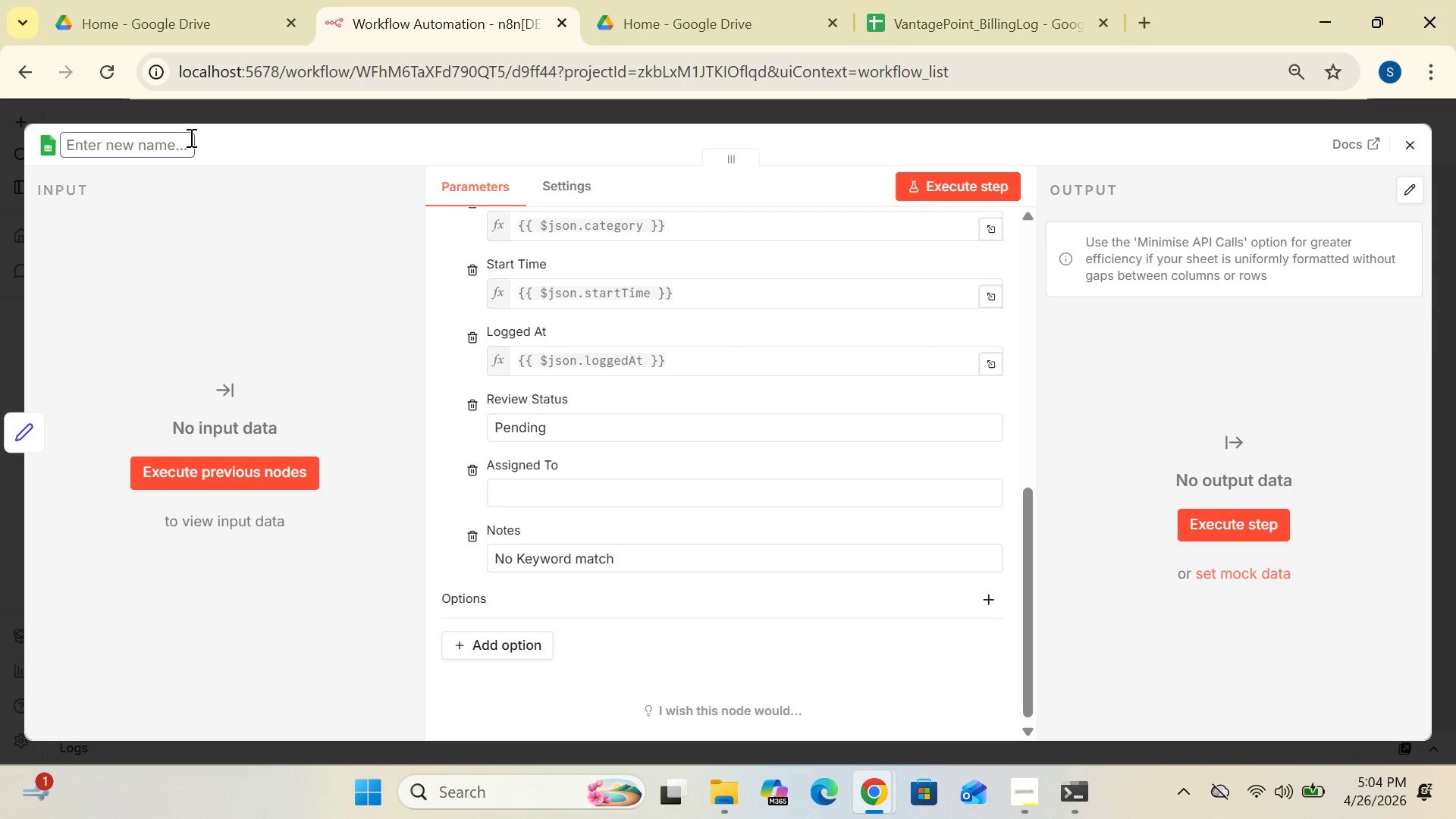 
key(Meta+Period)
 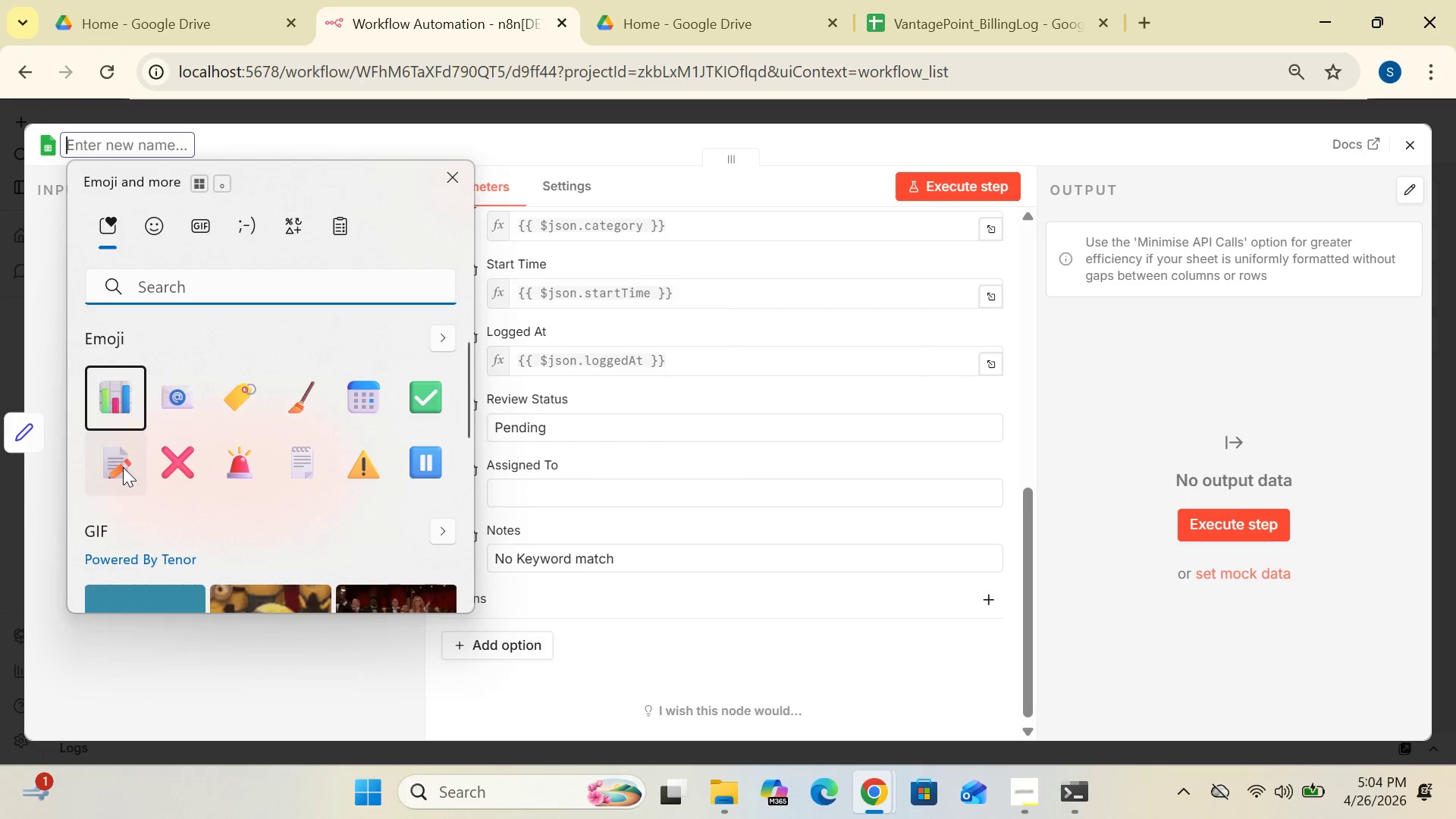 
mouse_move([313, 460])
 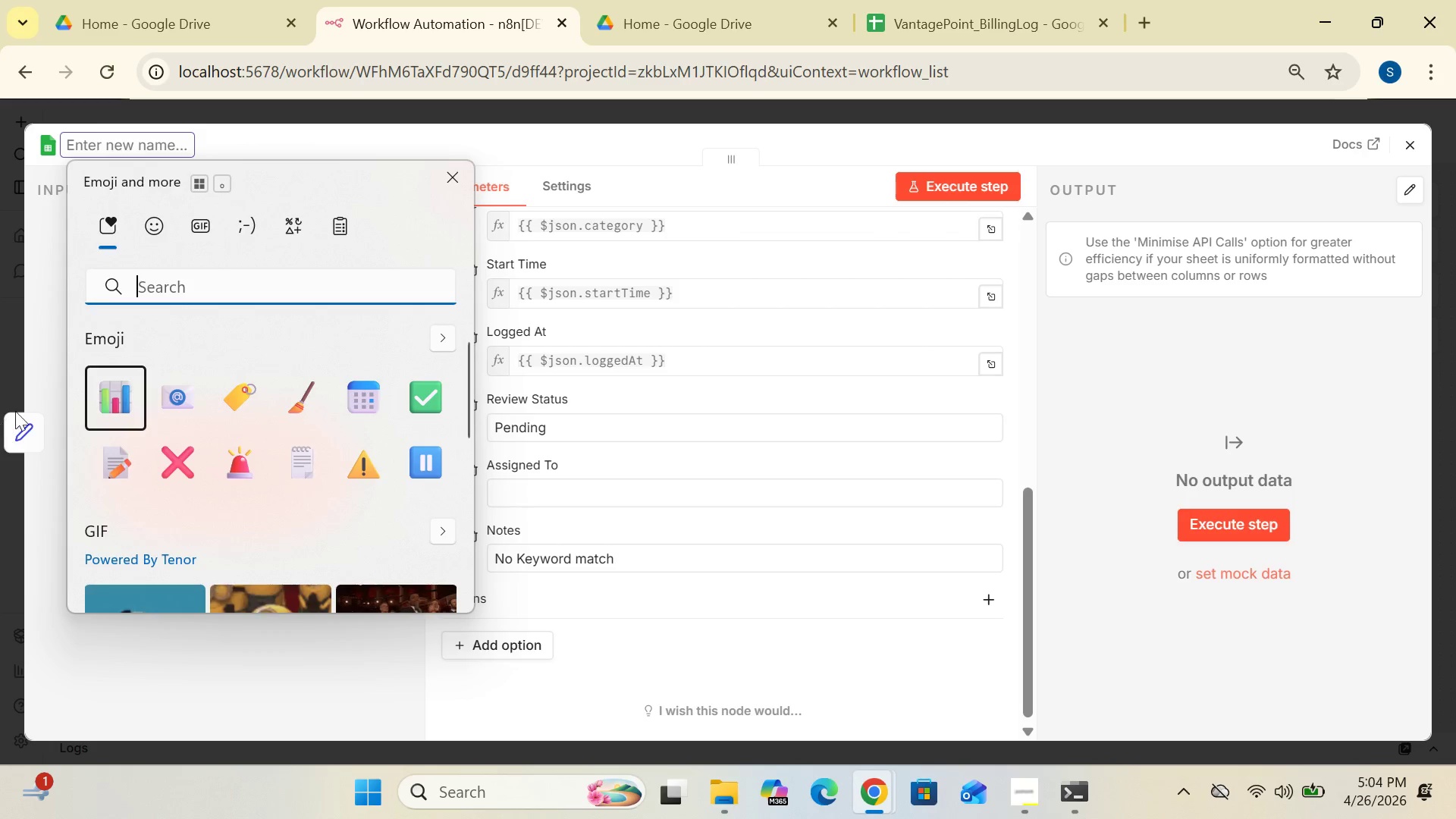 
left_click([110, 460])
 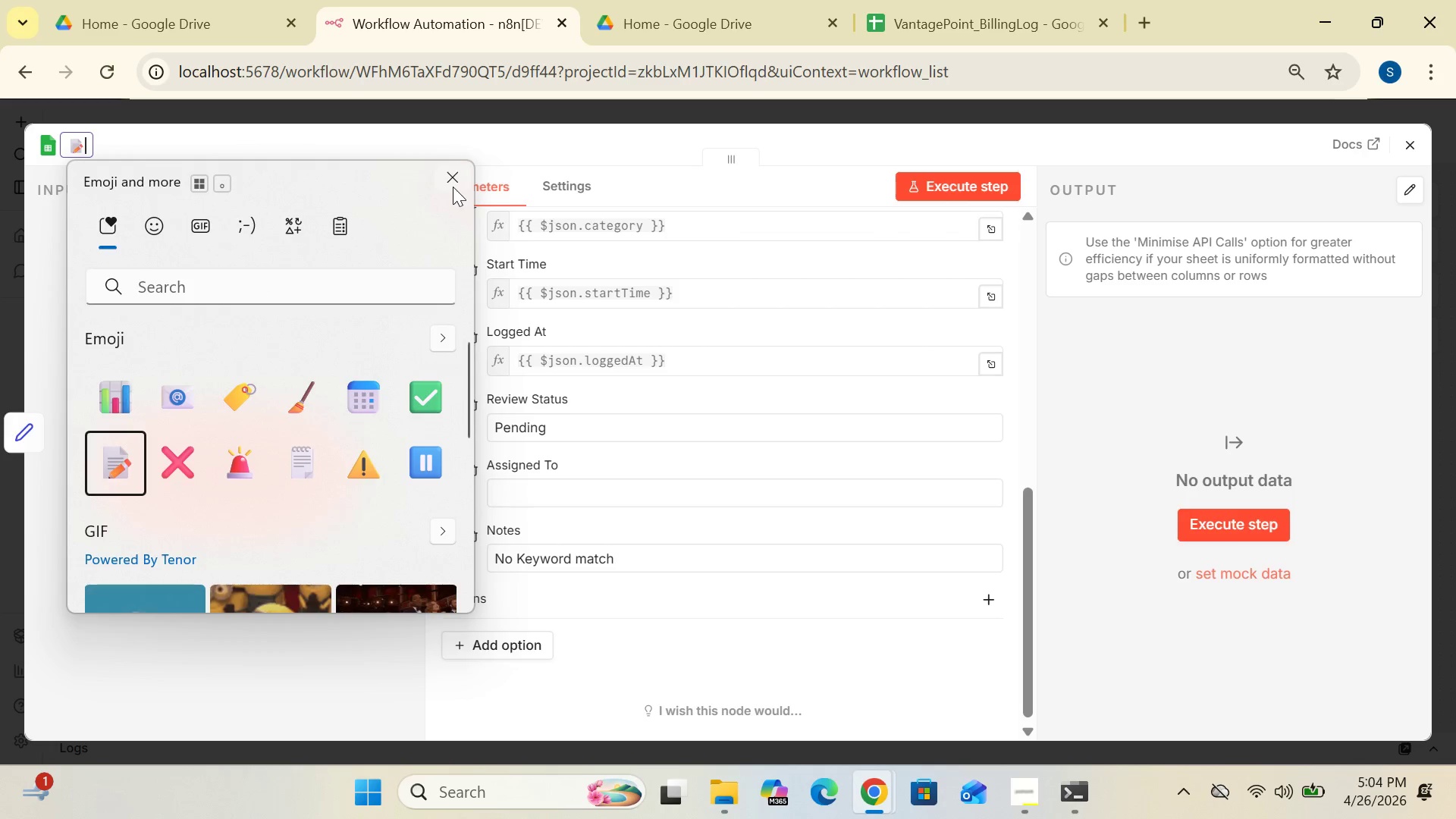 
left_click([453, 171])
 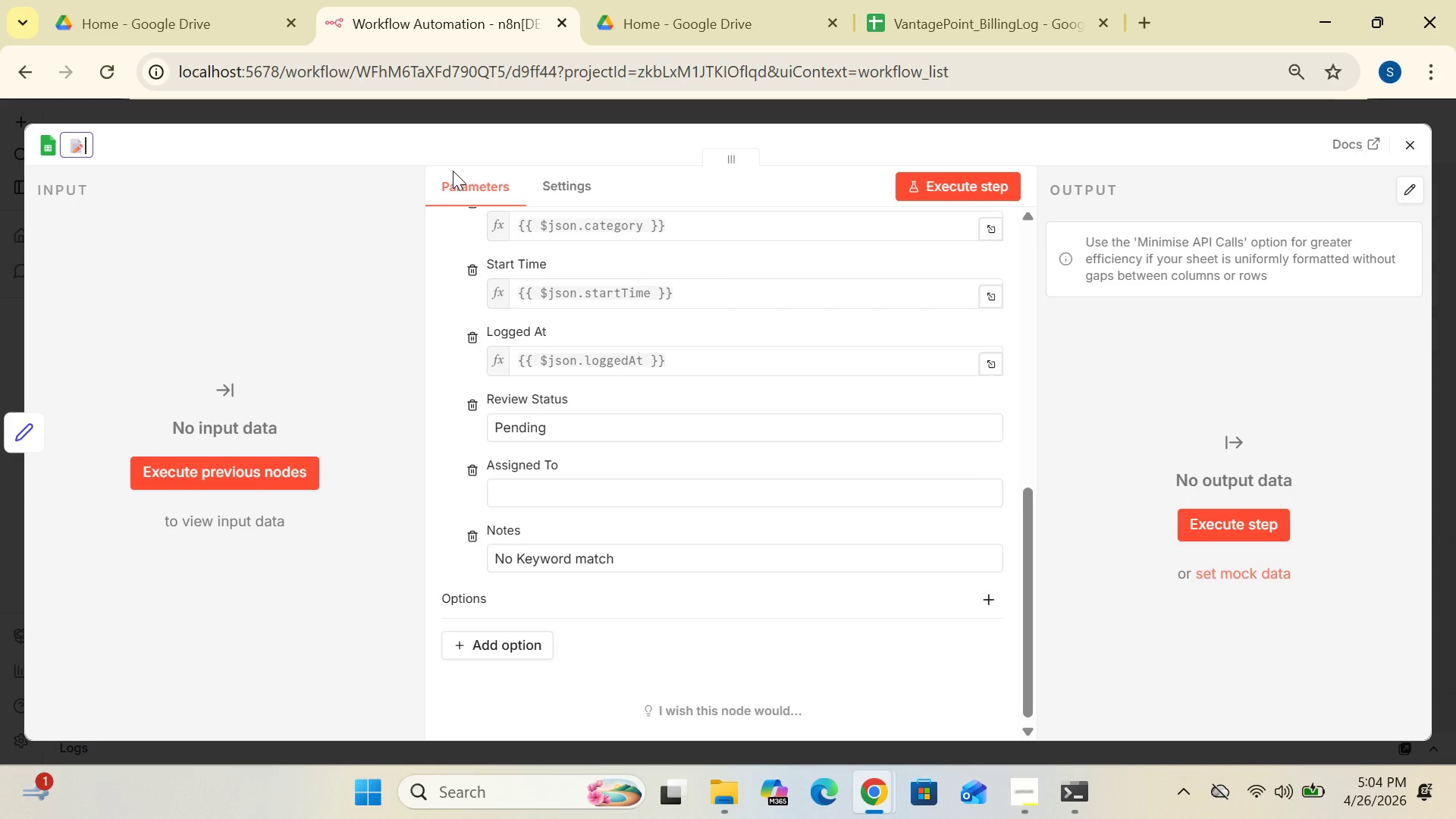 
type( Log to Manual Review)
 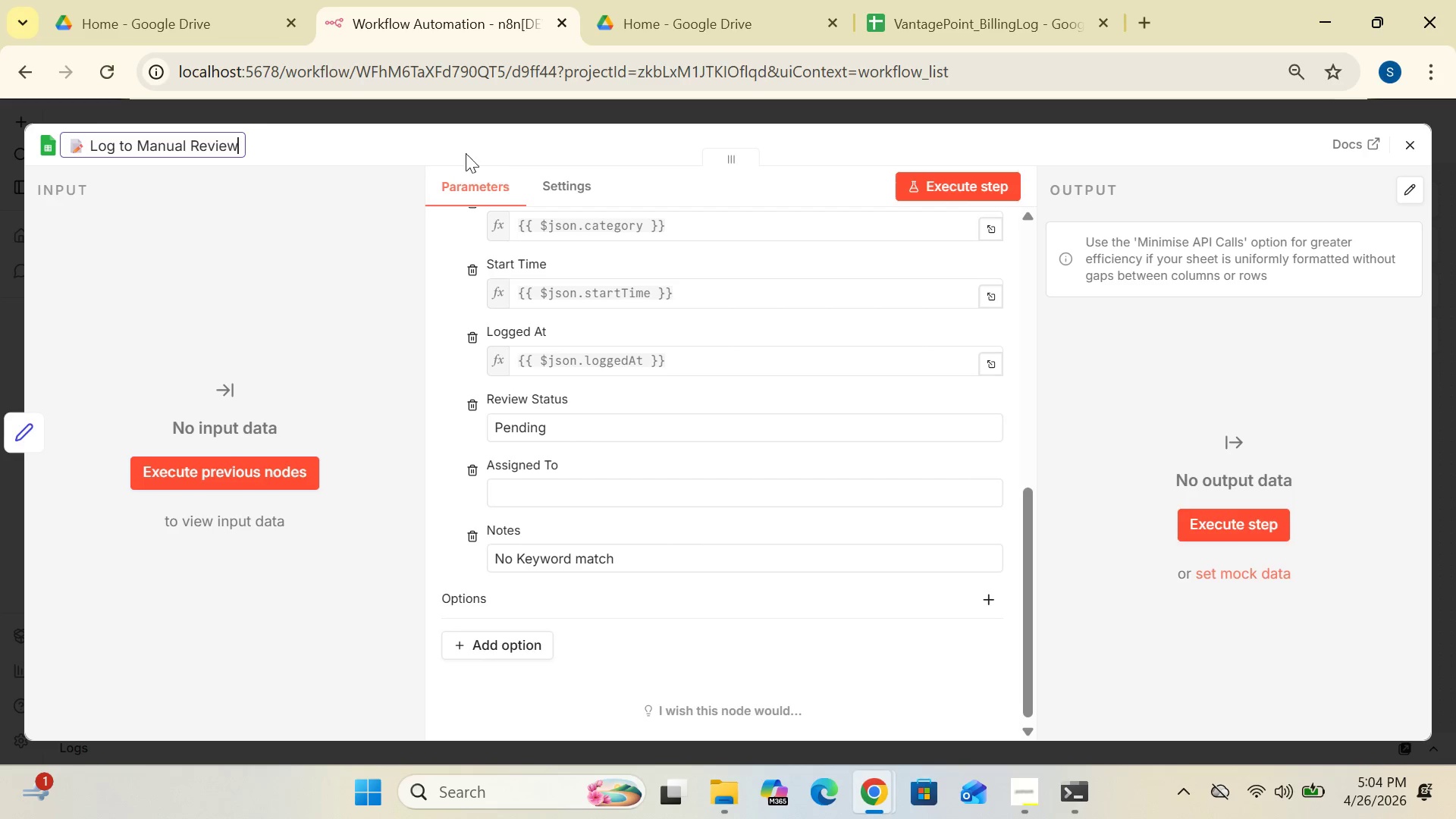 
left_click([423, 133])
 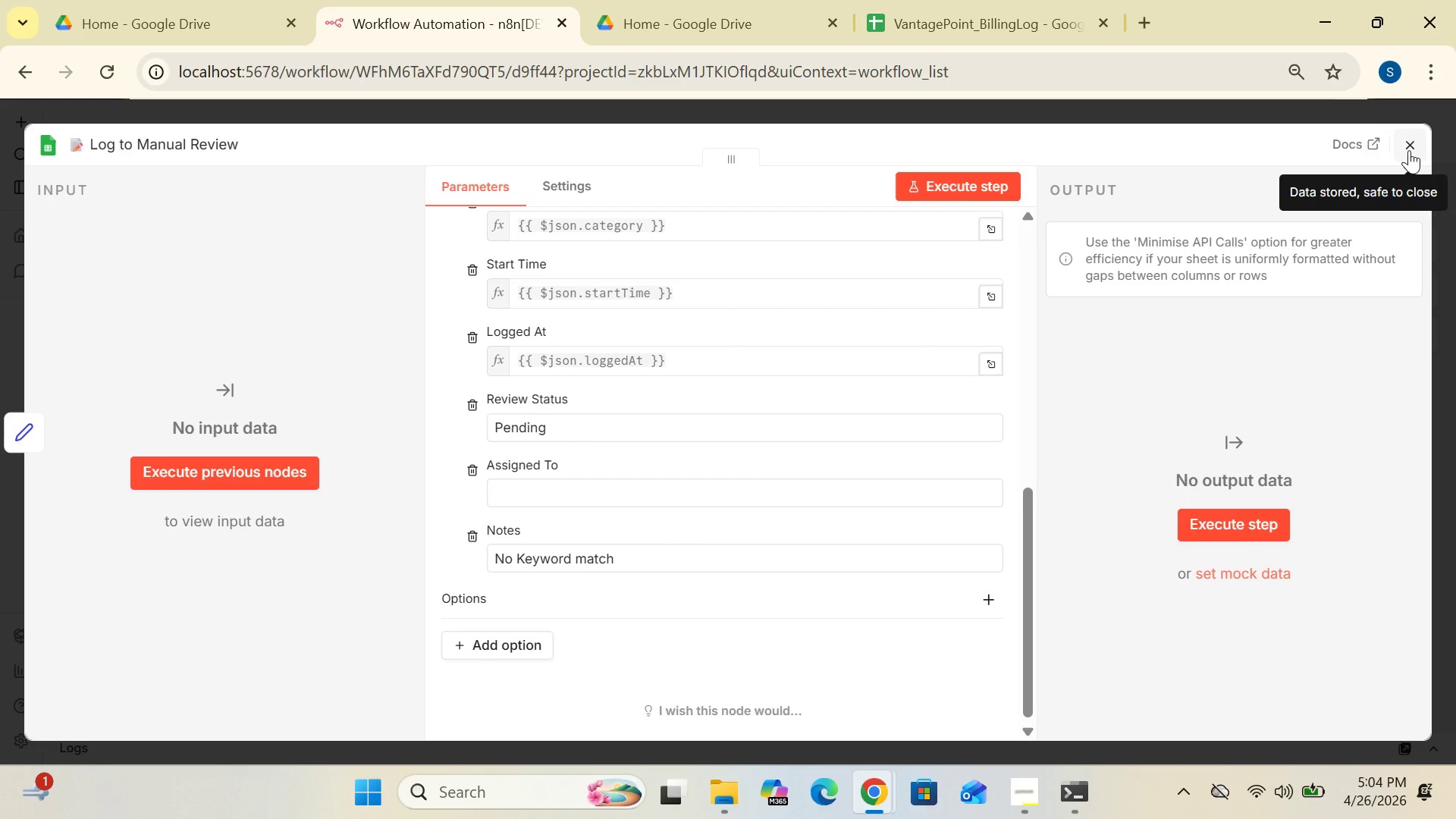 
wait(5.31)
 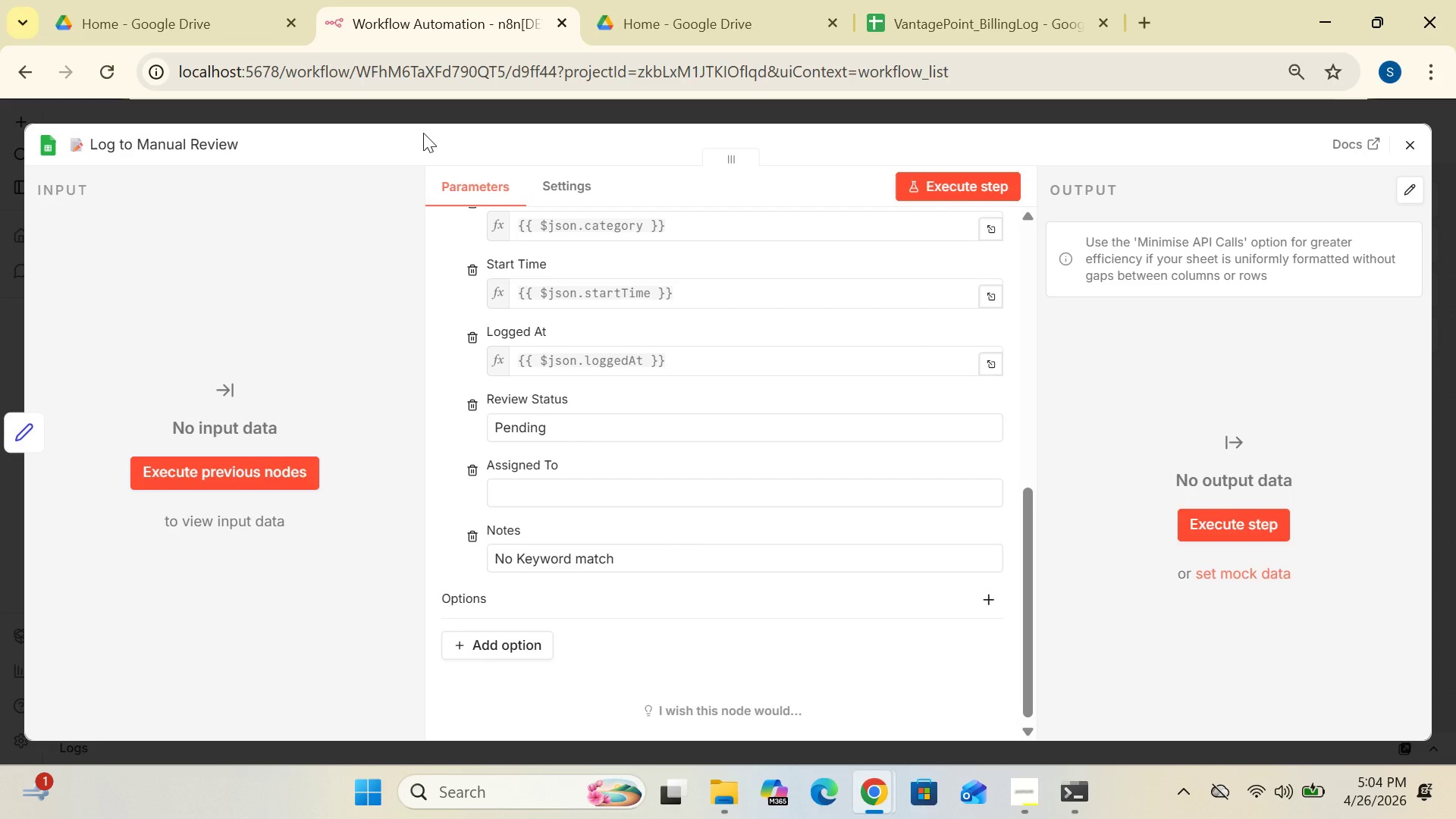 
left_click([1409, 150])
 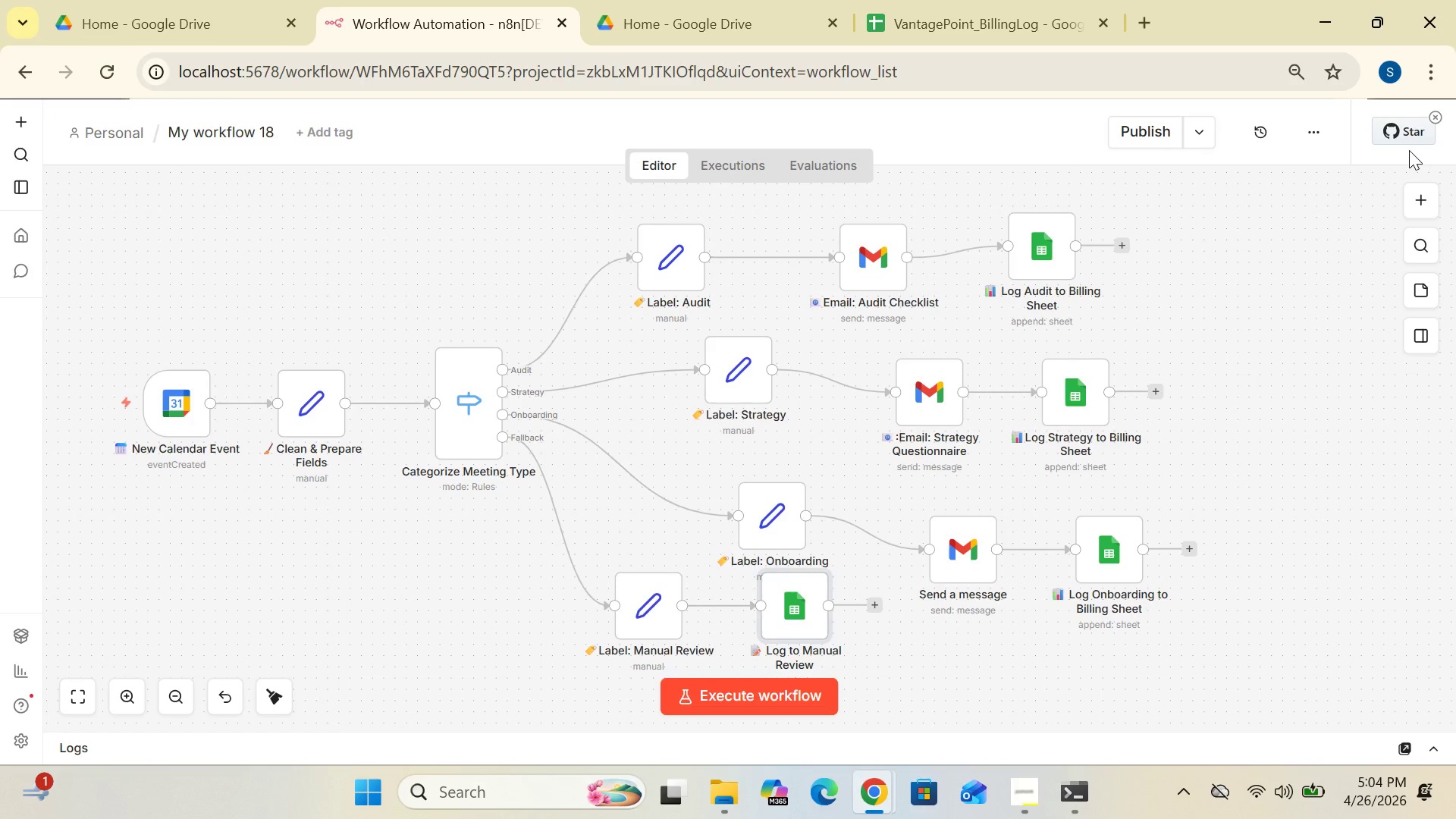 
wait(9.56)
 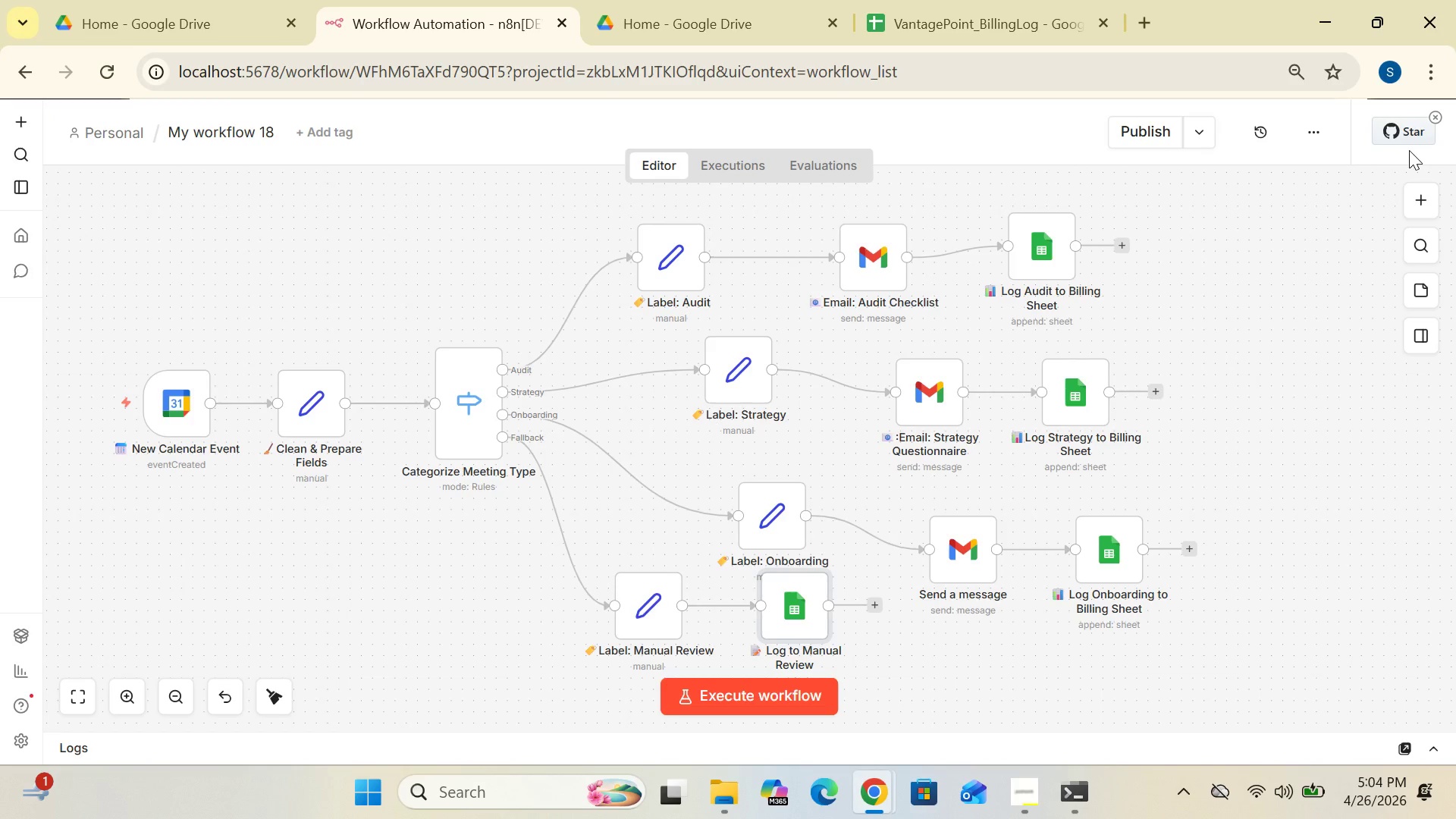 
left_click([1030, 787])